 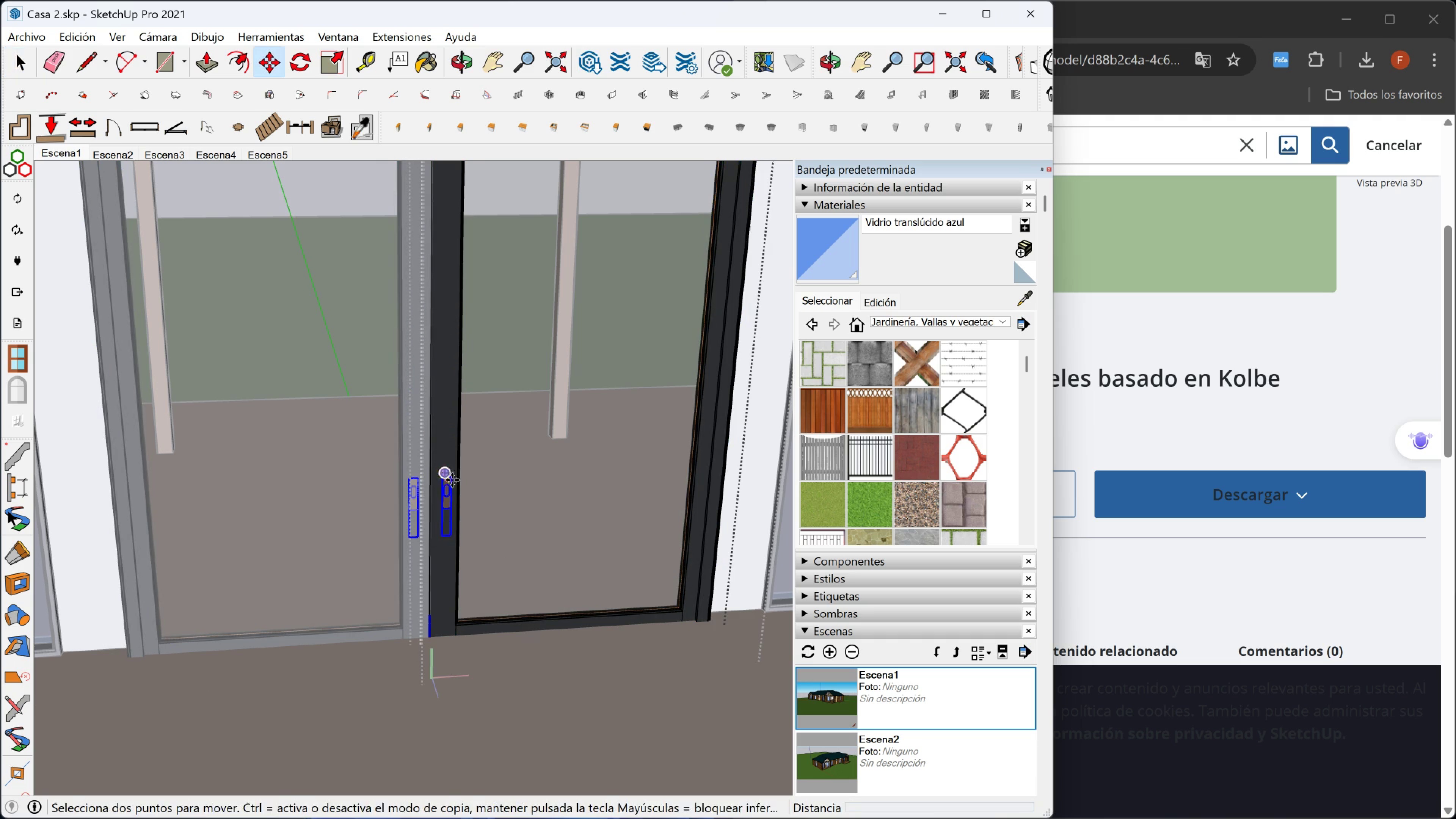 
left_click([444, 464])
 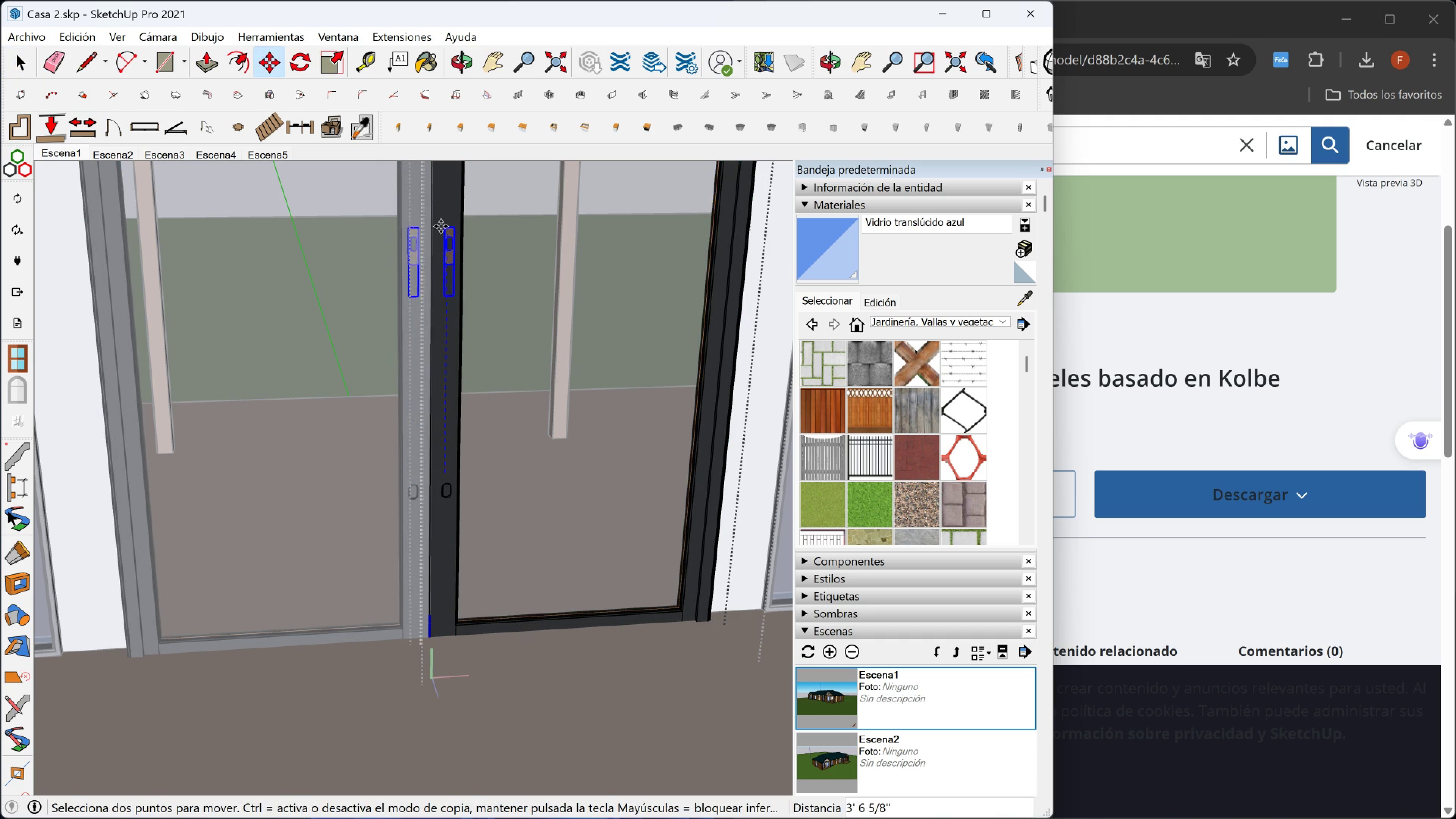 
left_click([441, 225])
 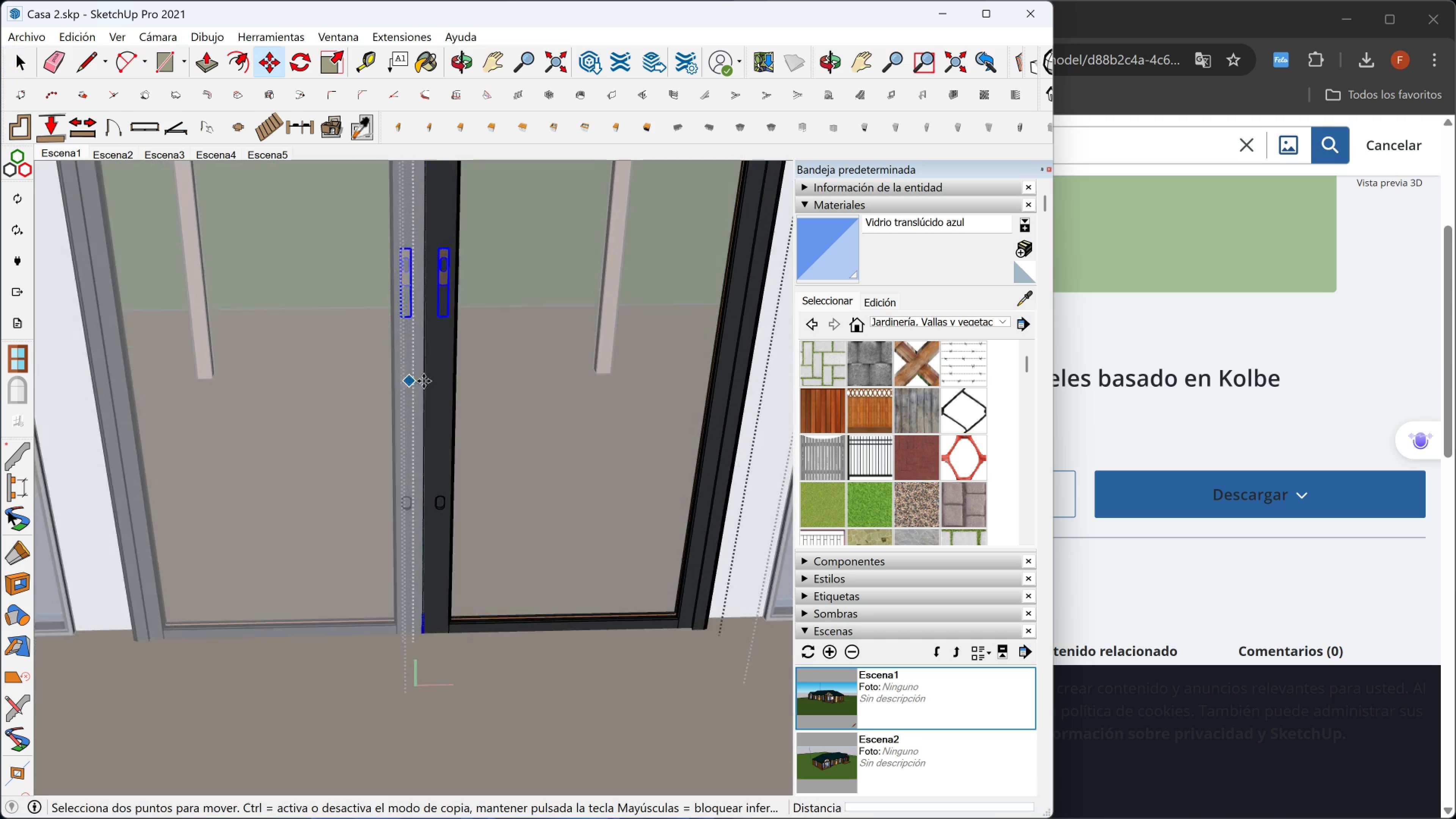 
scroll: coordinate [432, 594], scroll_direction: up, amount: 8.0
 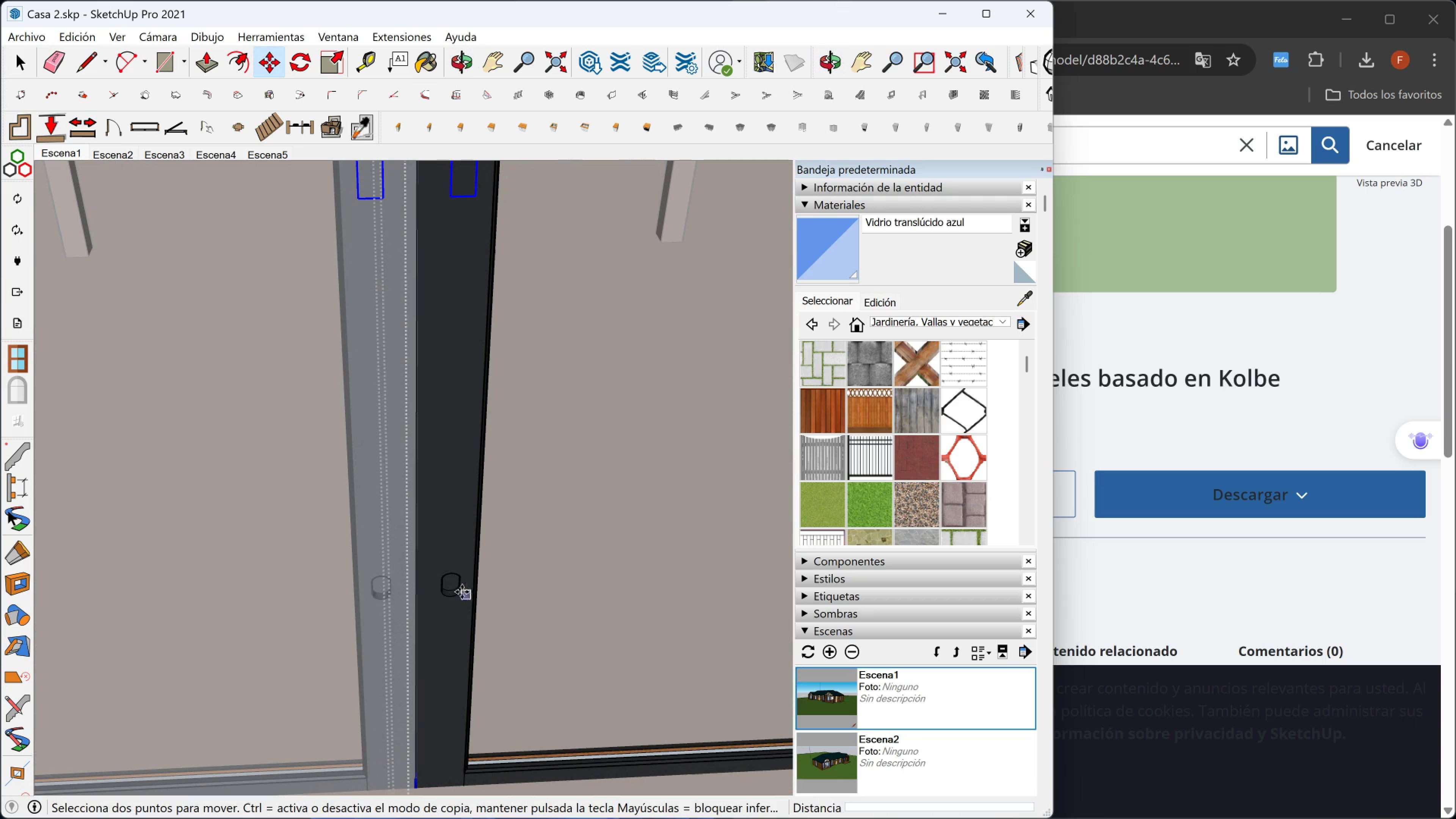 
key(Space)
 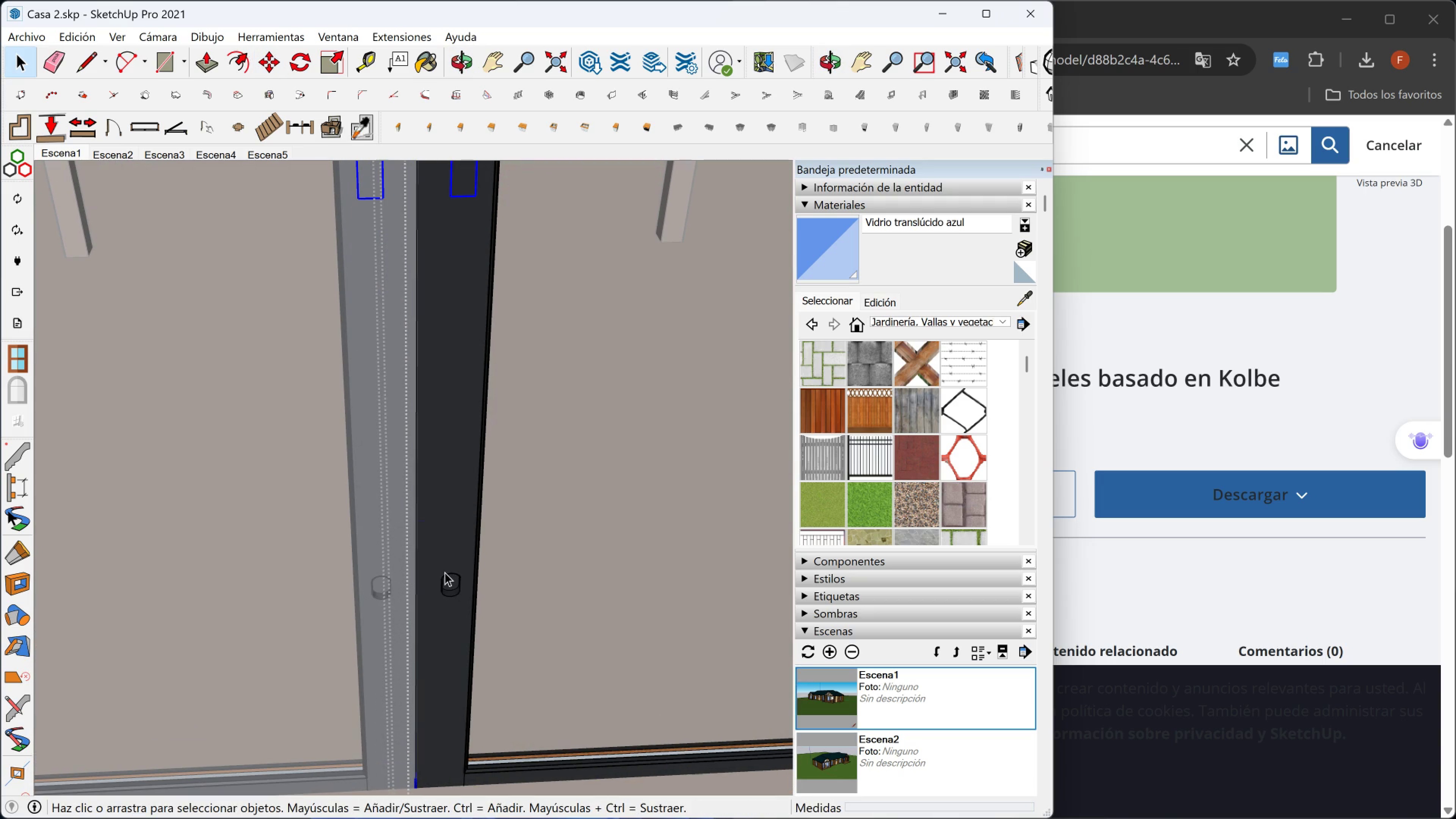 
left_click([445, 572])
 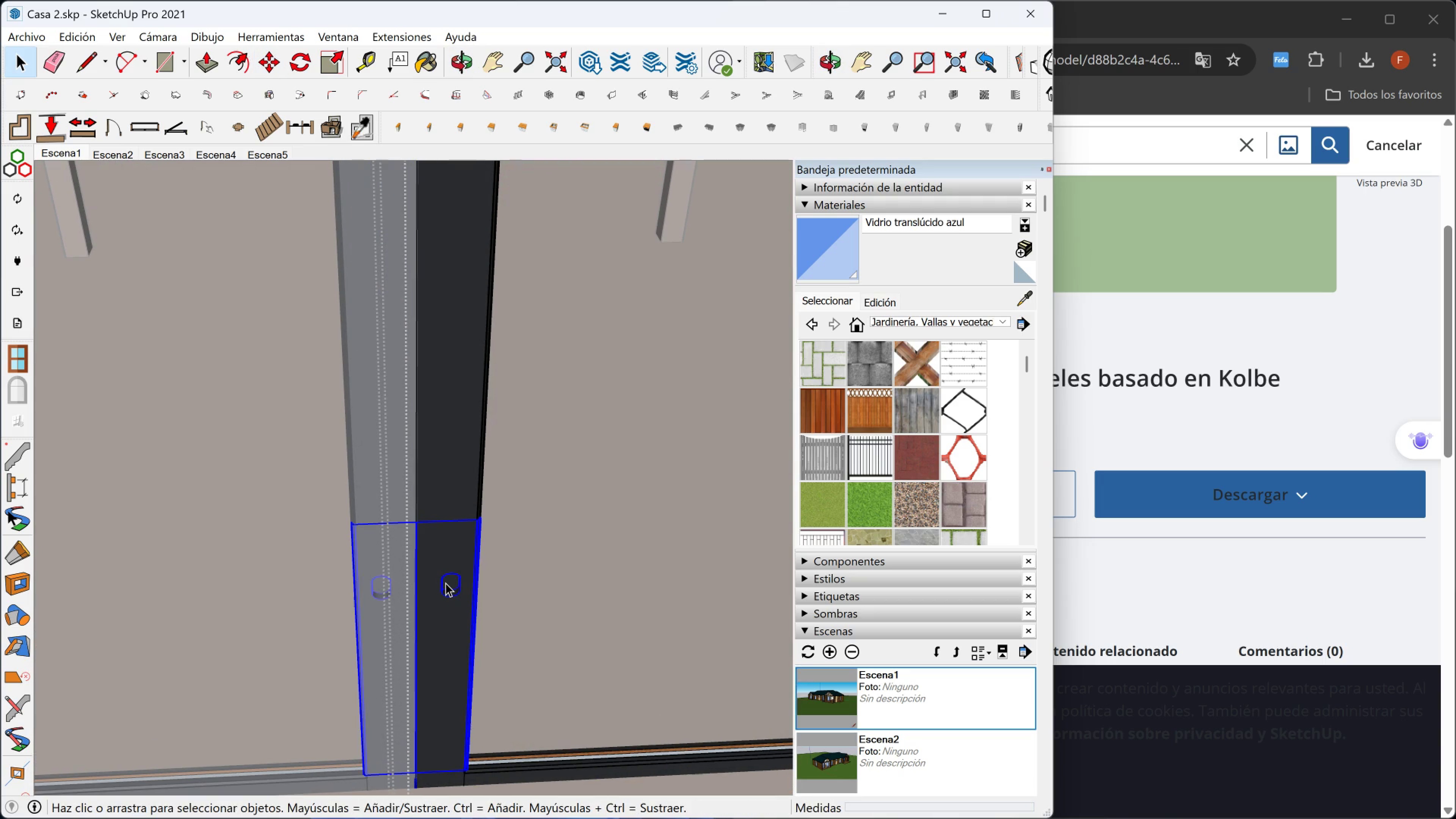 
scroll: coordinate [446, 575], scroll_direction: down, amount: 4.0